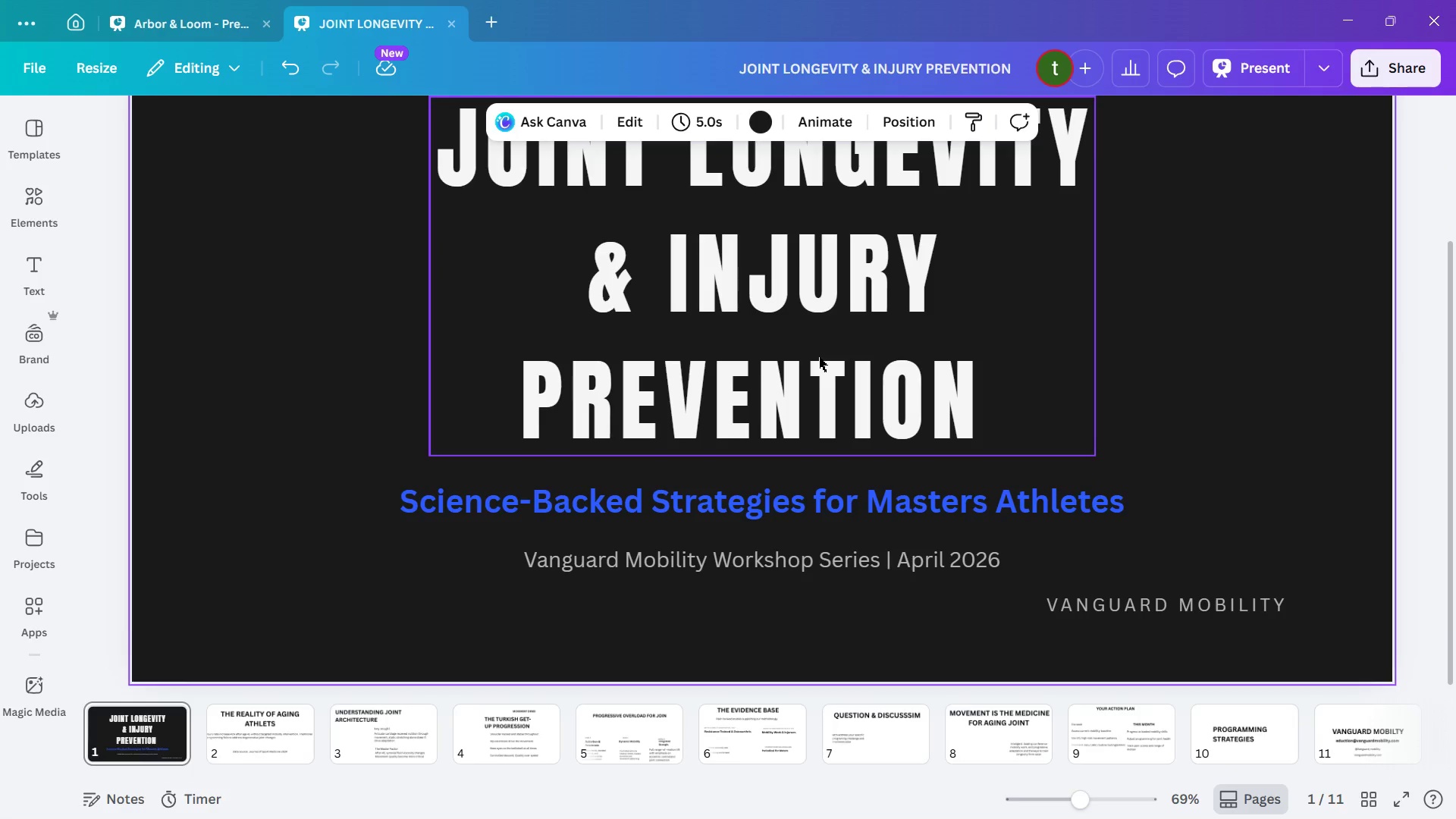 
wait(10.16)
 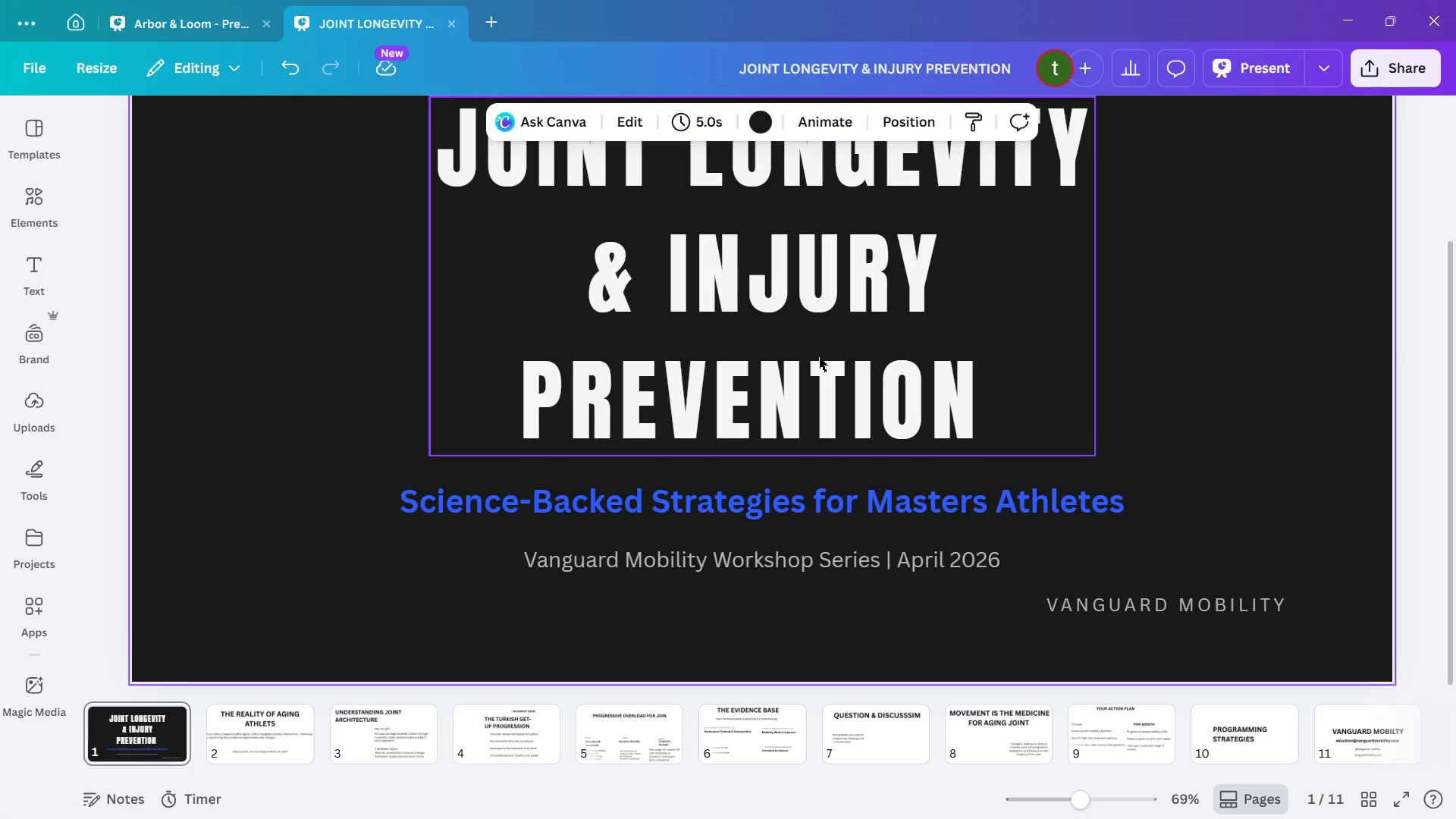 
left_click([1357, 598])
 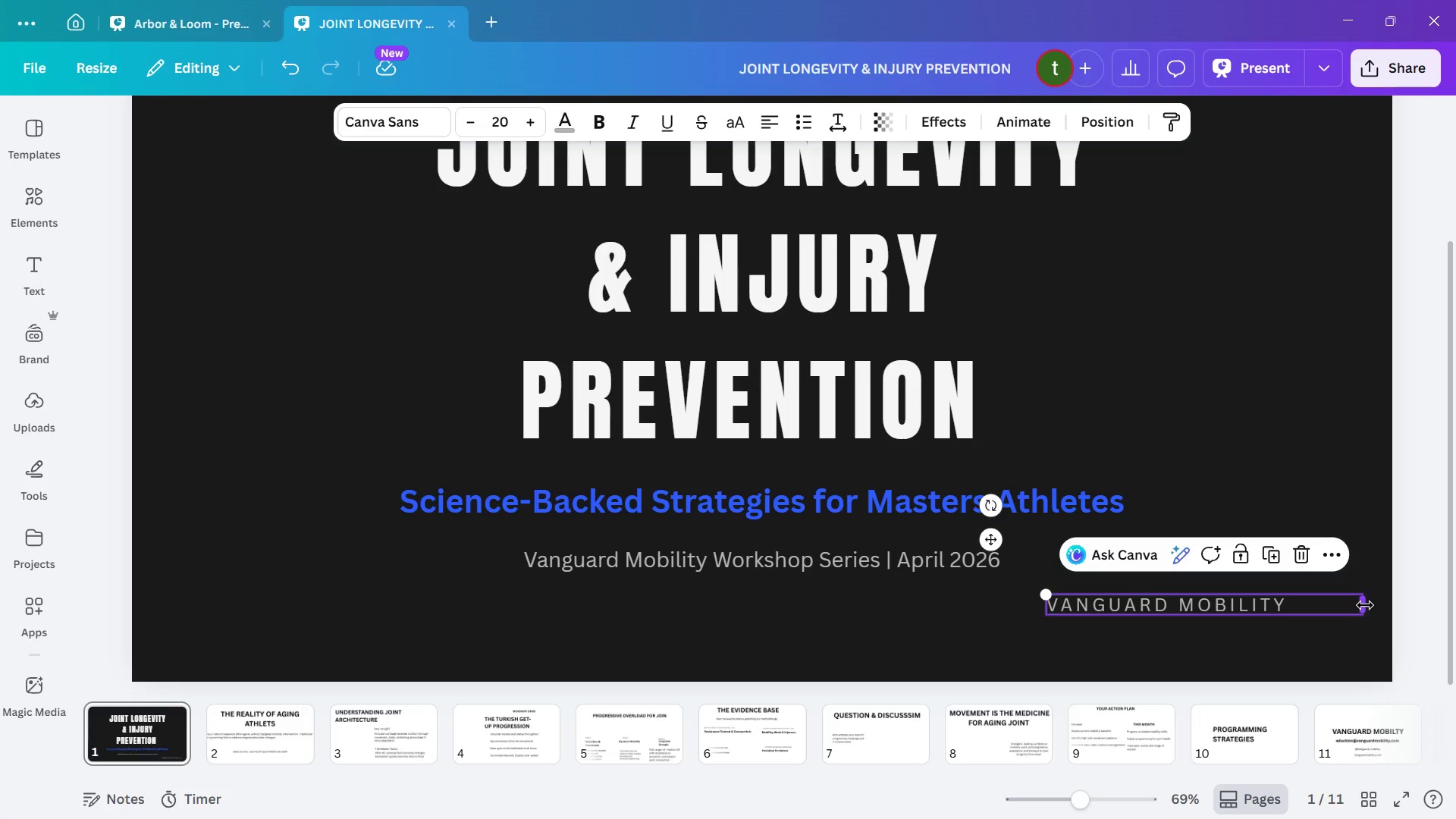 
left_click_drag(start_coordinate=[1365, 605], to_coordinate=[1300, 617])
 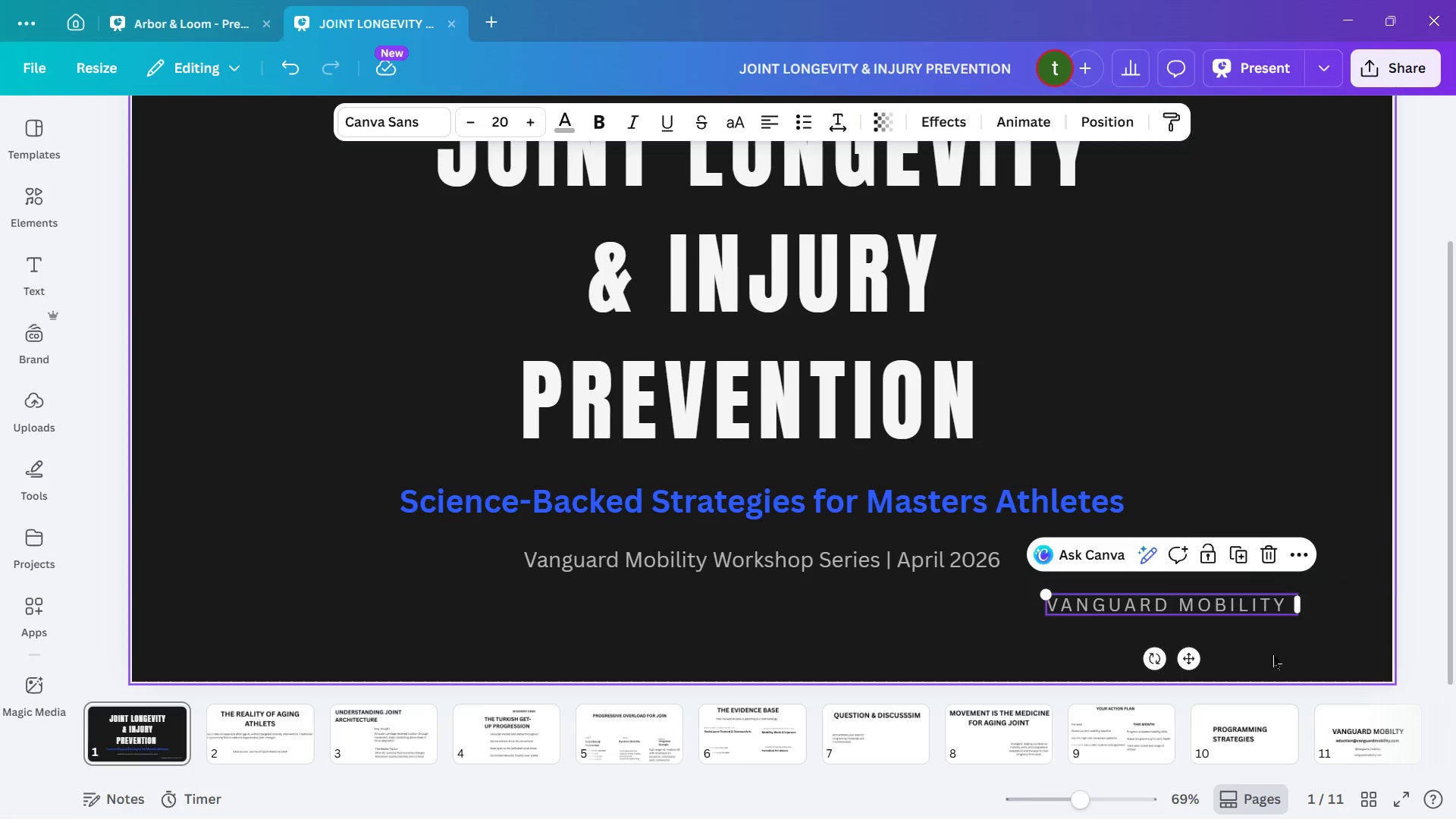 
left_click([1335, 647])
 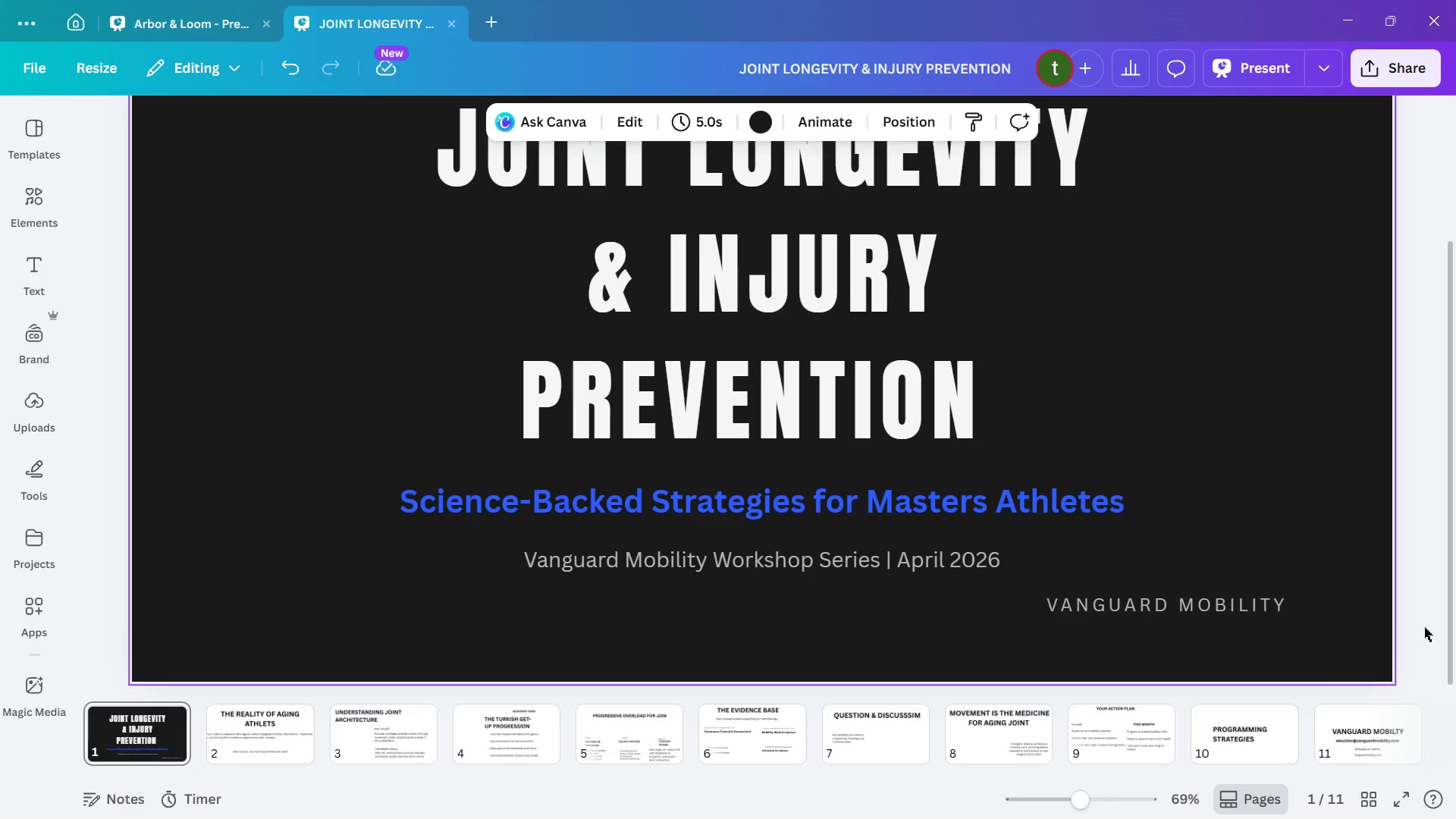 
left_click([1424, 627])
 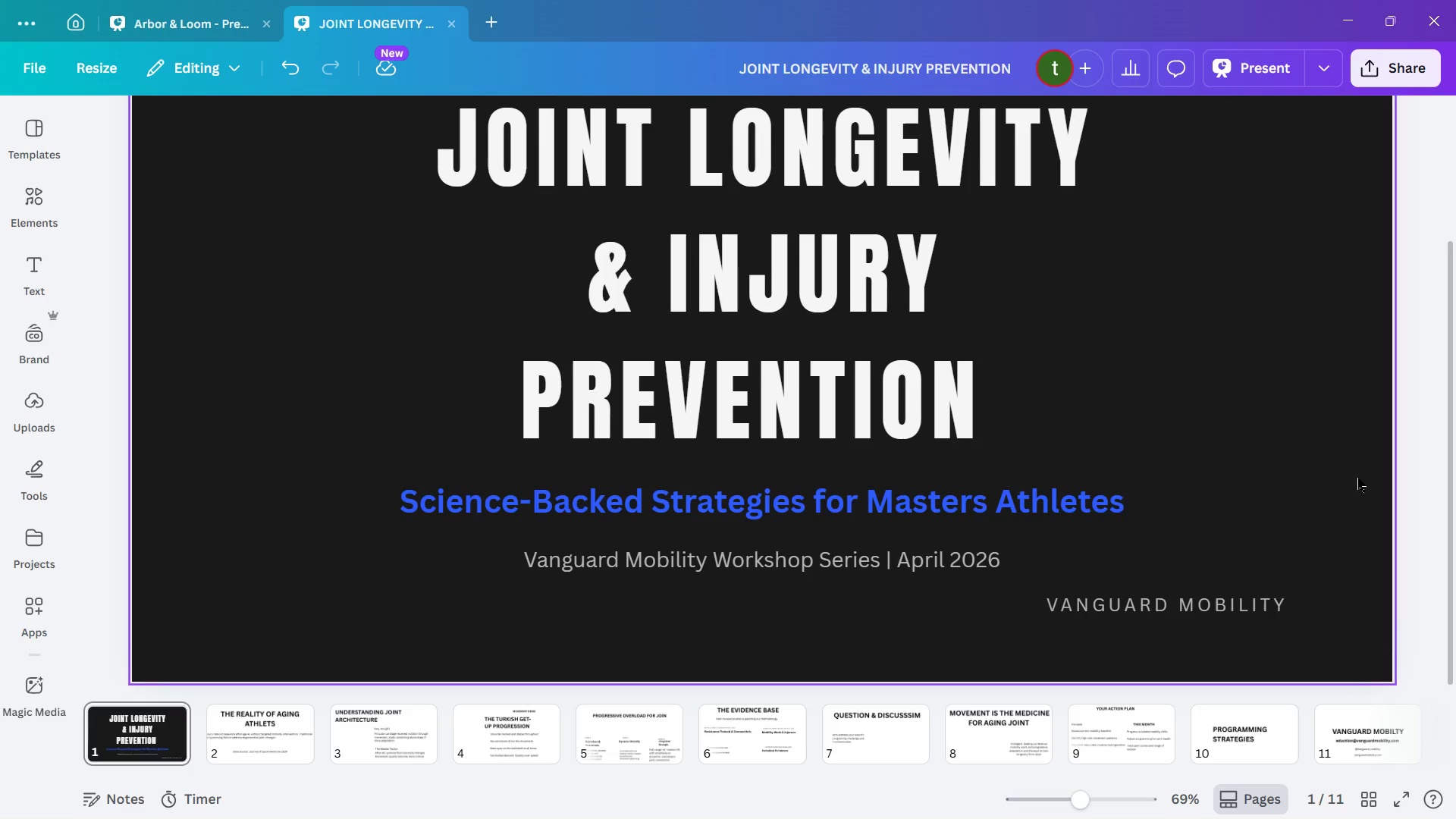 
scroll: coordinate [1145, 443], scroll_direction: up, amount: 2.0
 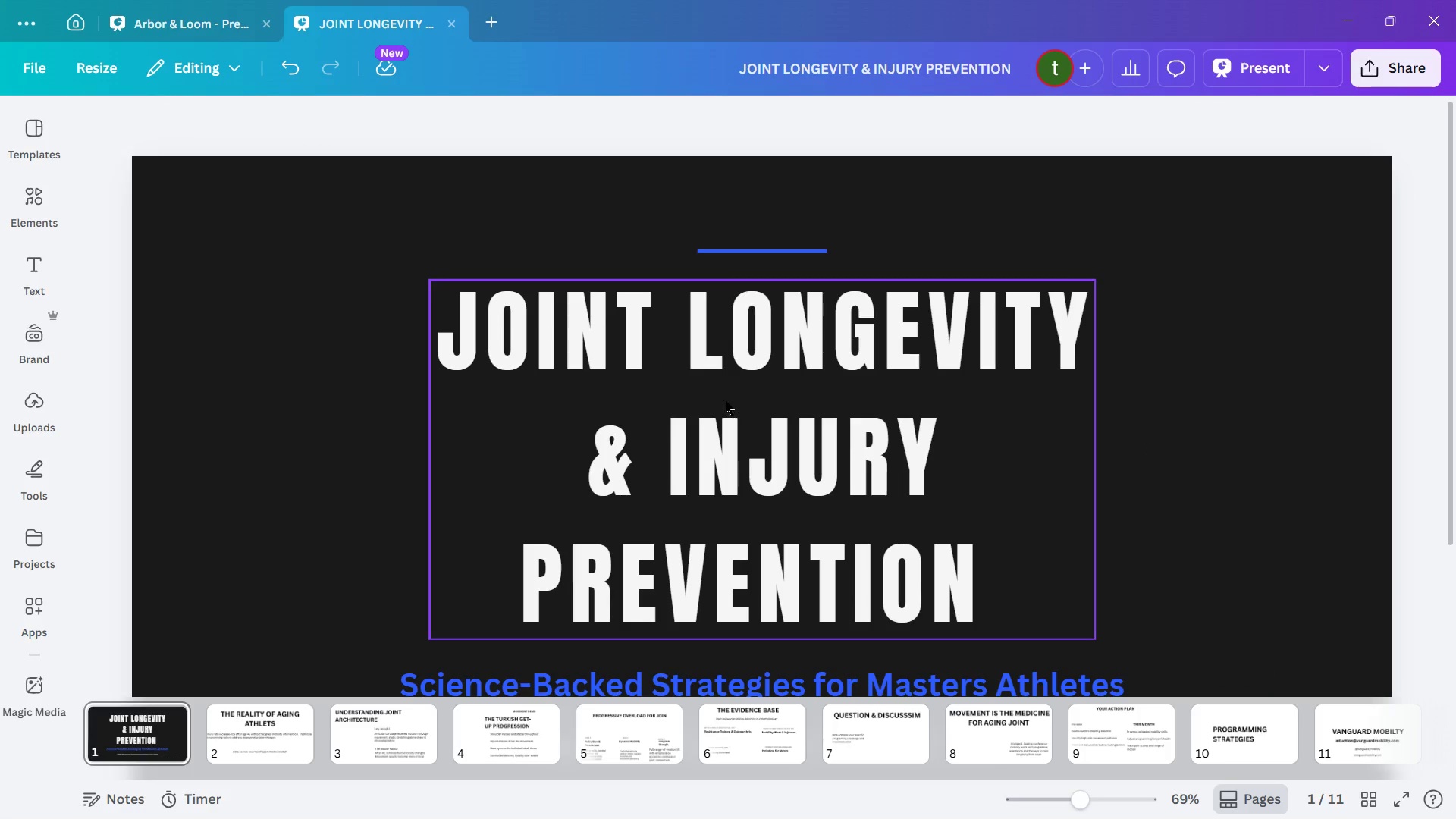 
left_click([839, 384])
 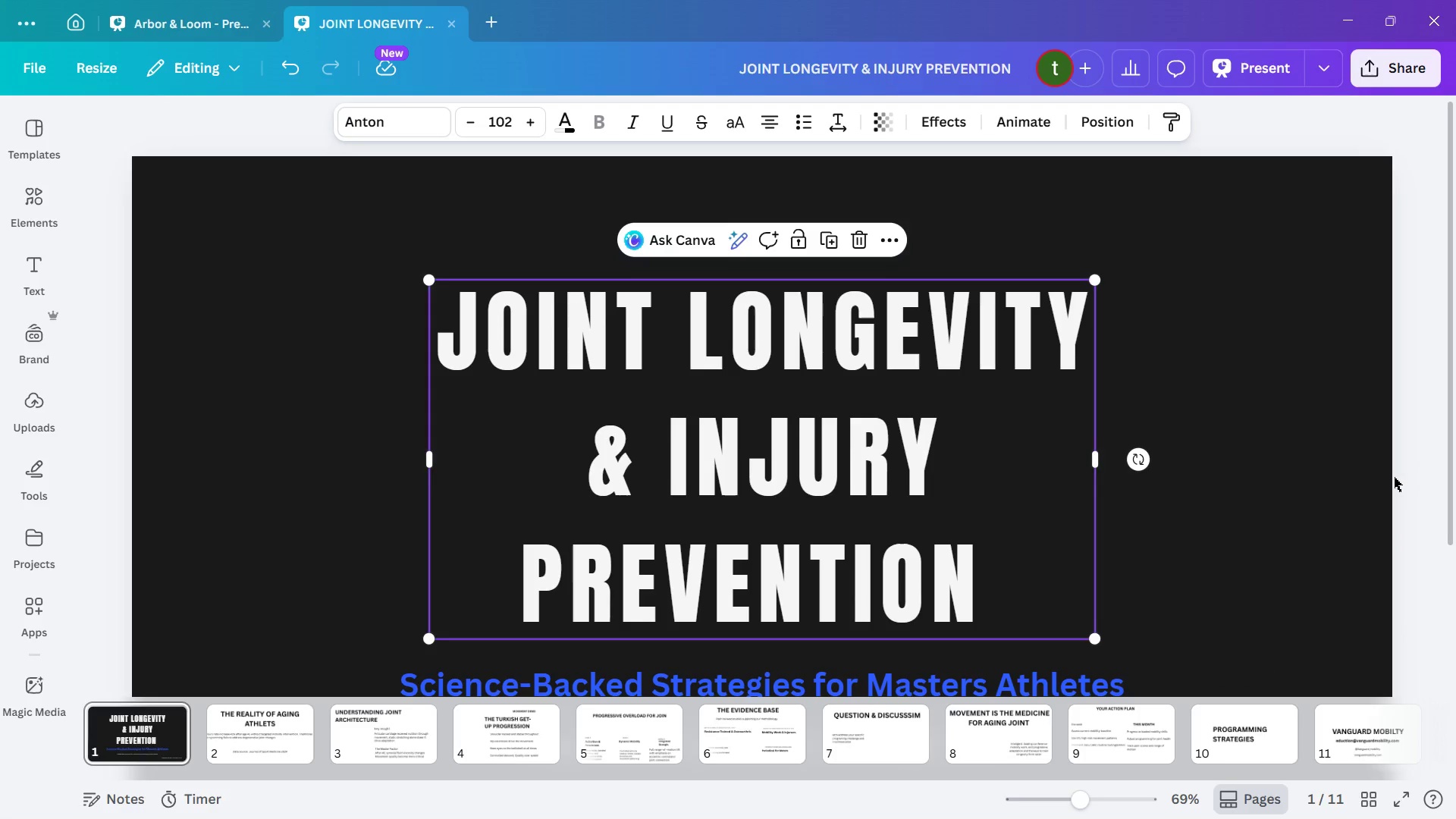 
left_click_drag(start_coordinate=[1398, 477], to_coordinate=[1401, 477])
 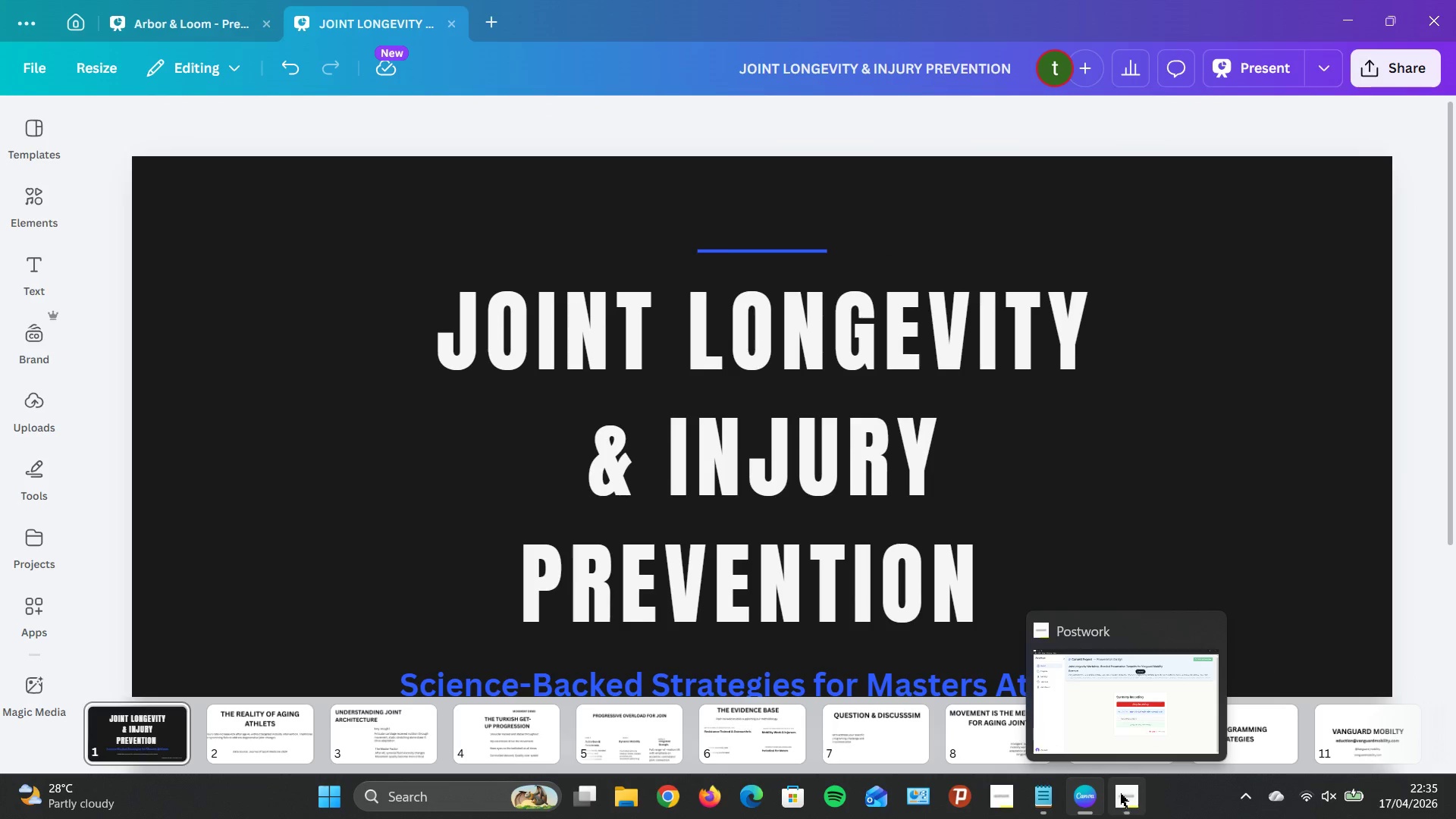 
left_click([1120, 789])